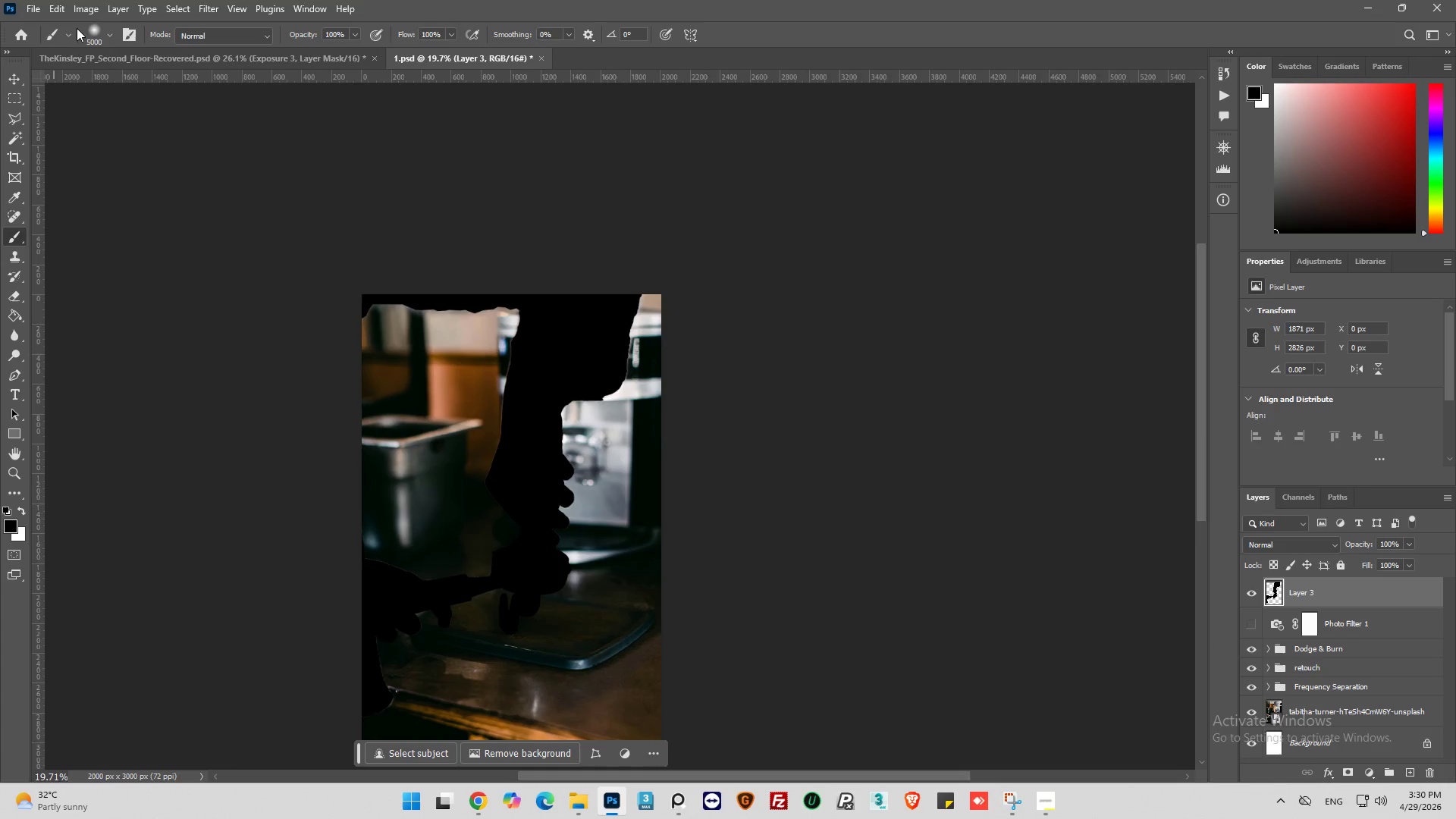 
left_click([105, 31])
 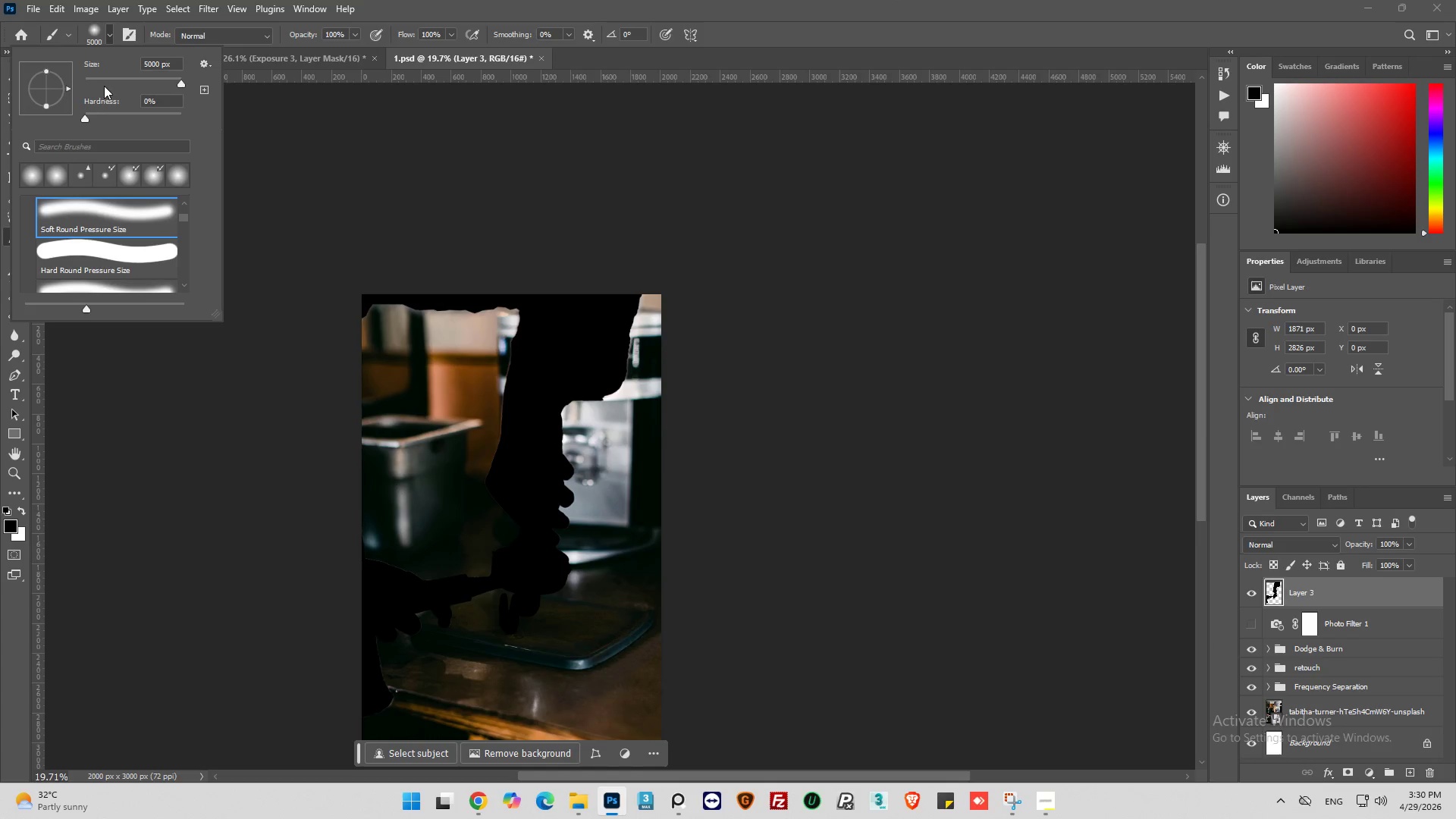 
left_click_drag(start_coordinate=[105, 80], to_coordinate=[99, 80])
 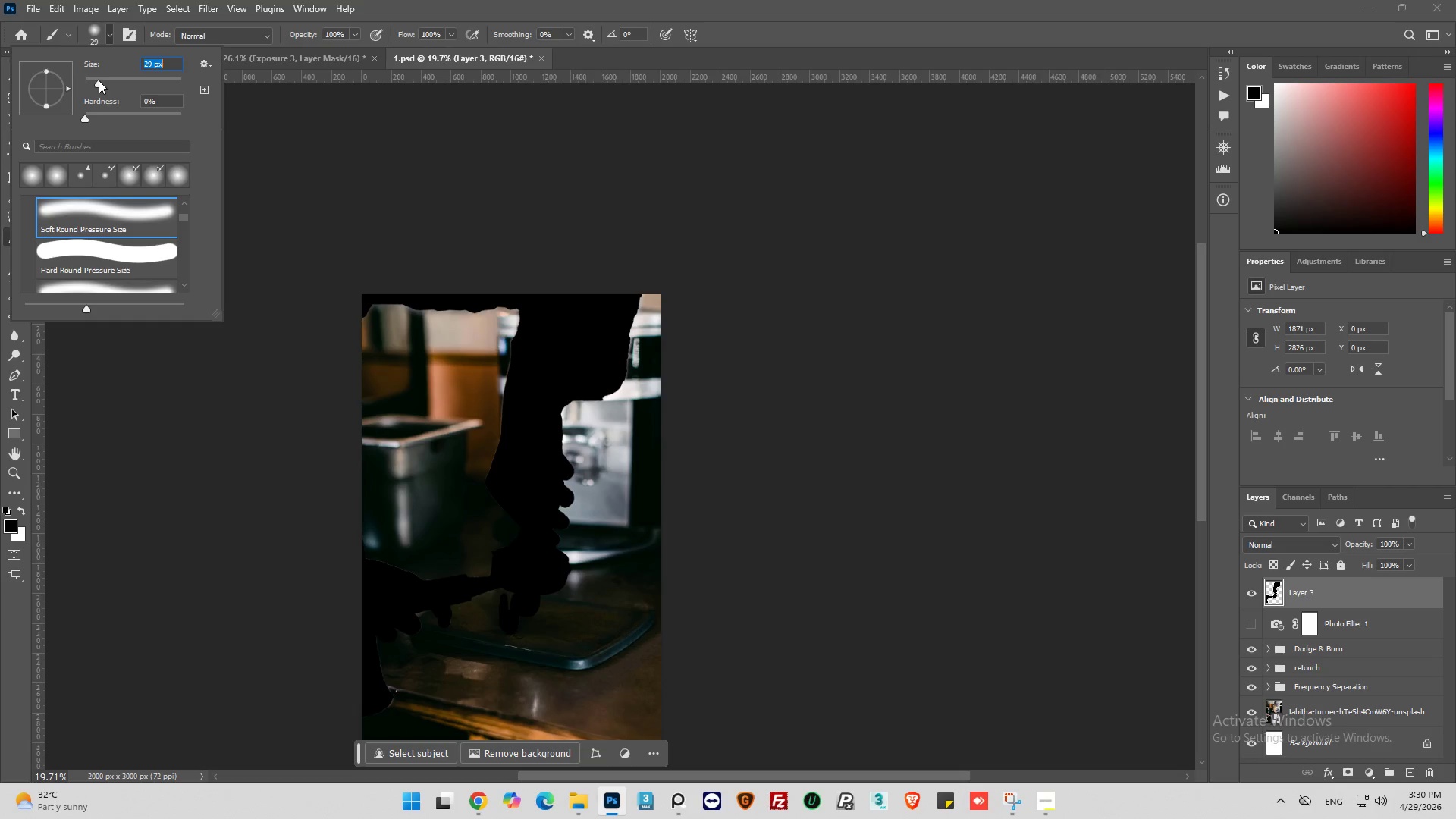 
left_click_drag(start_coordinate=[99, 80], to_coordinate=[96, 84])
 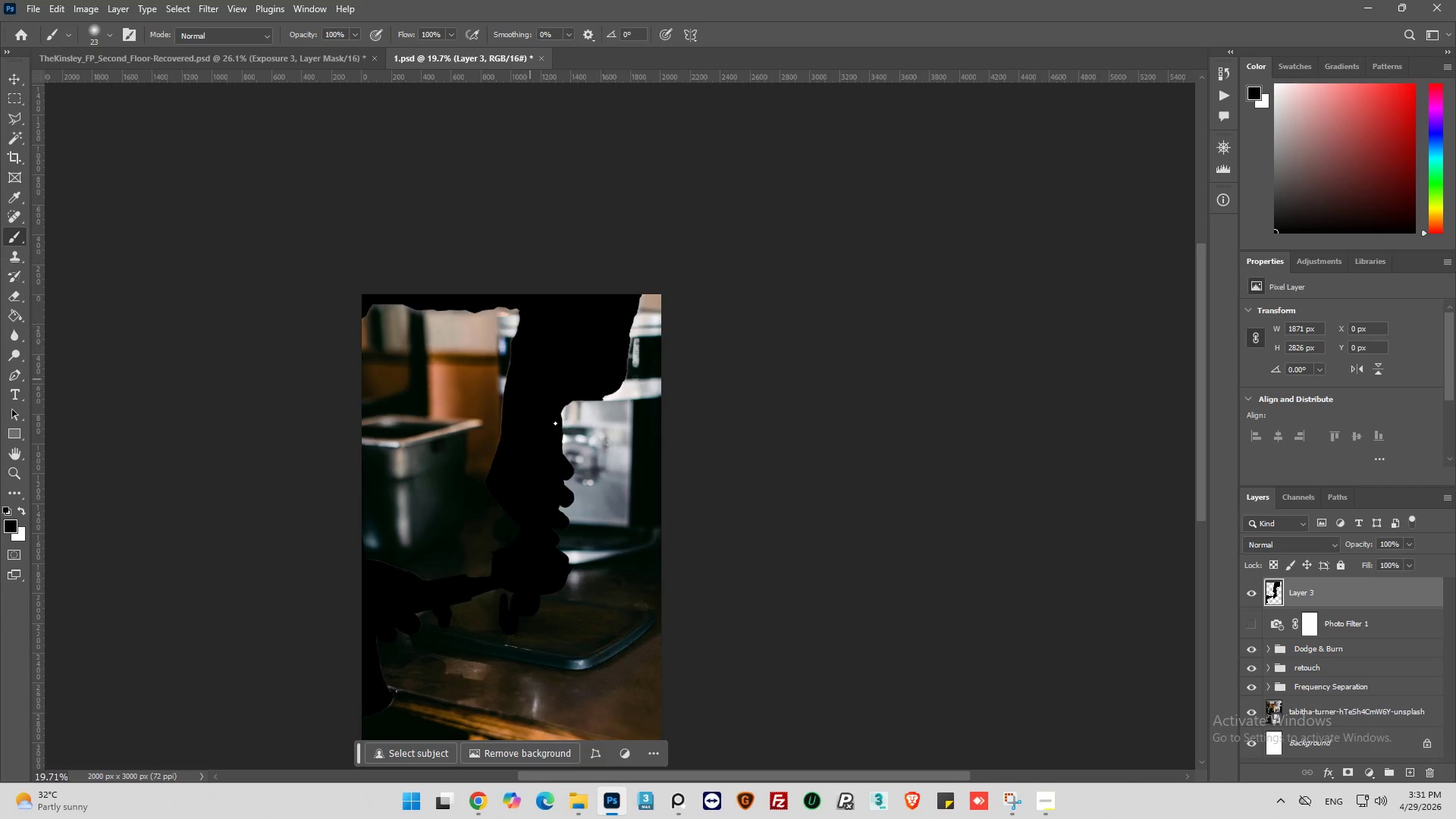 
key(Alt+AltLeft)
 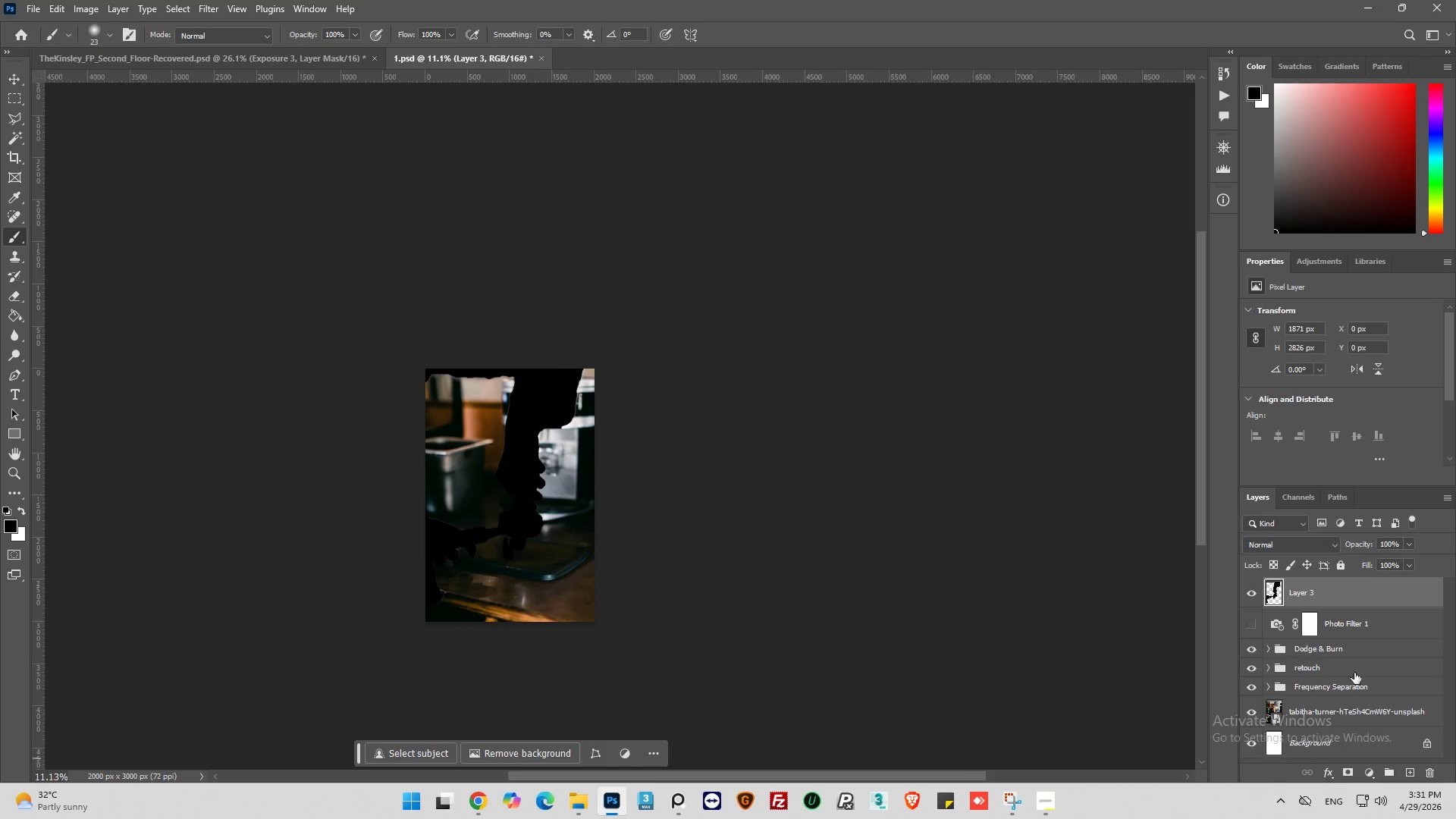 
scroll: coordinate [514, 511], scroll_direction: down, amount: 9.0
 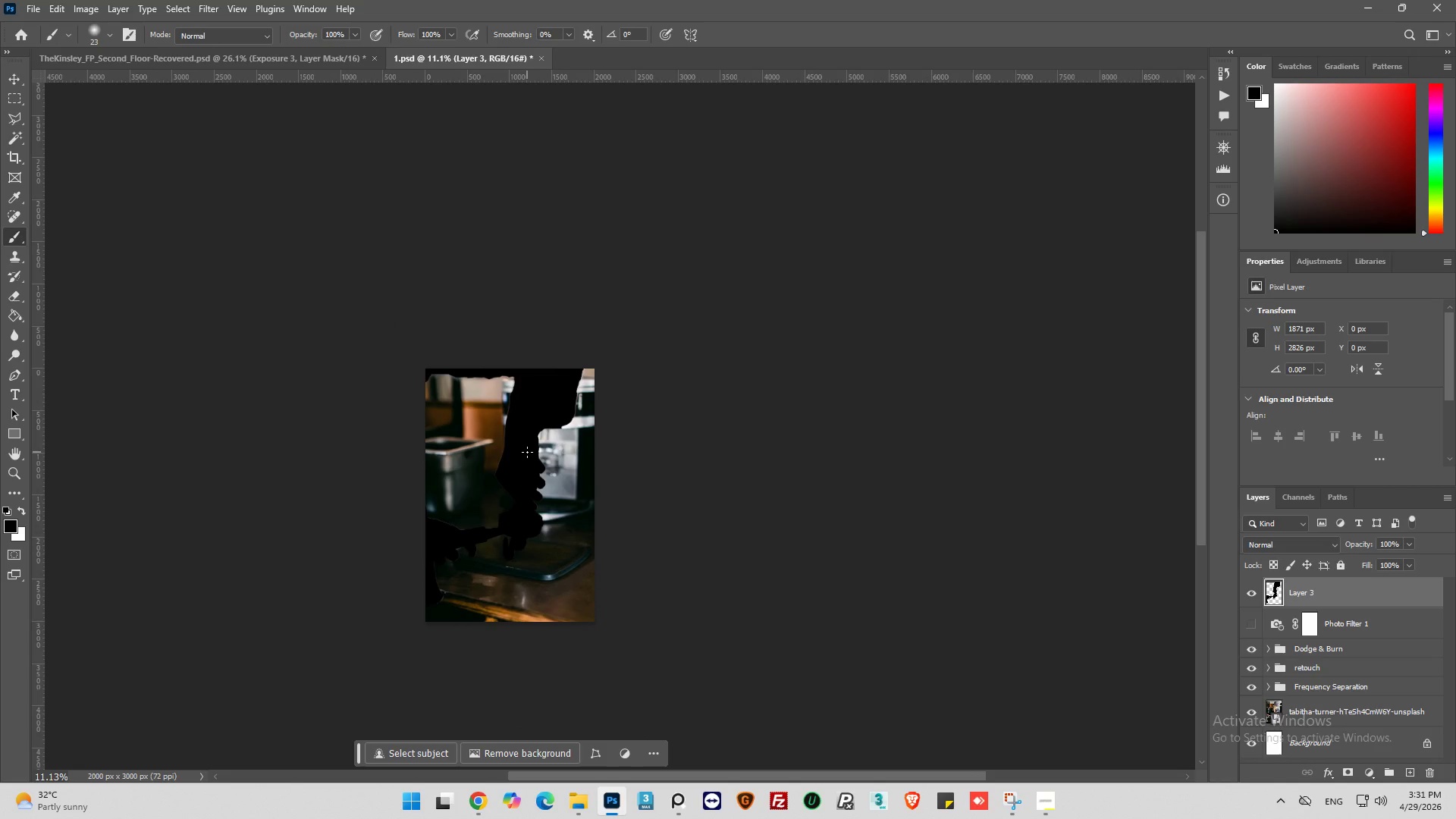 
left_click([1248, 592])
 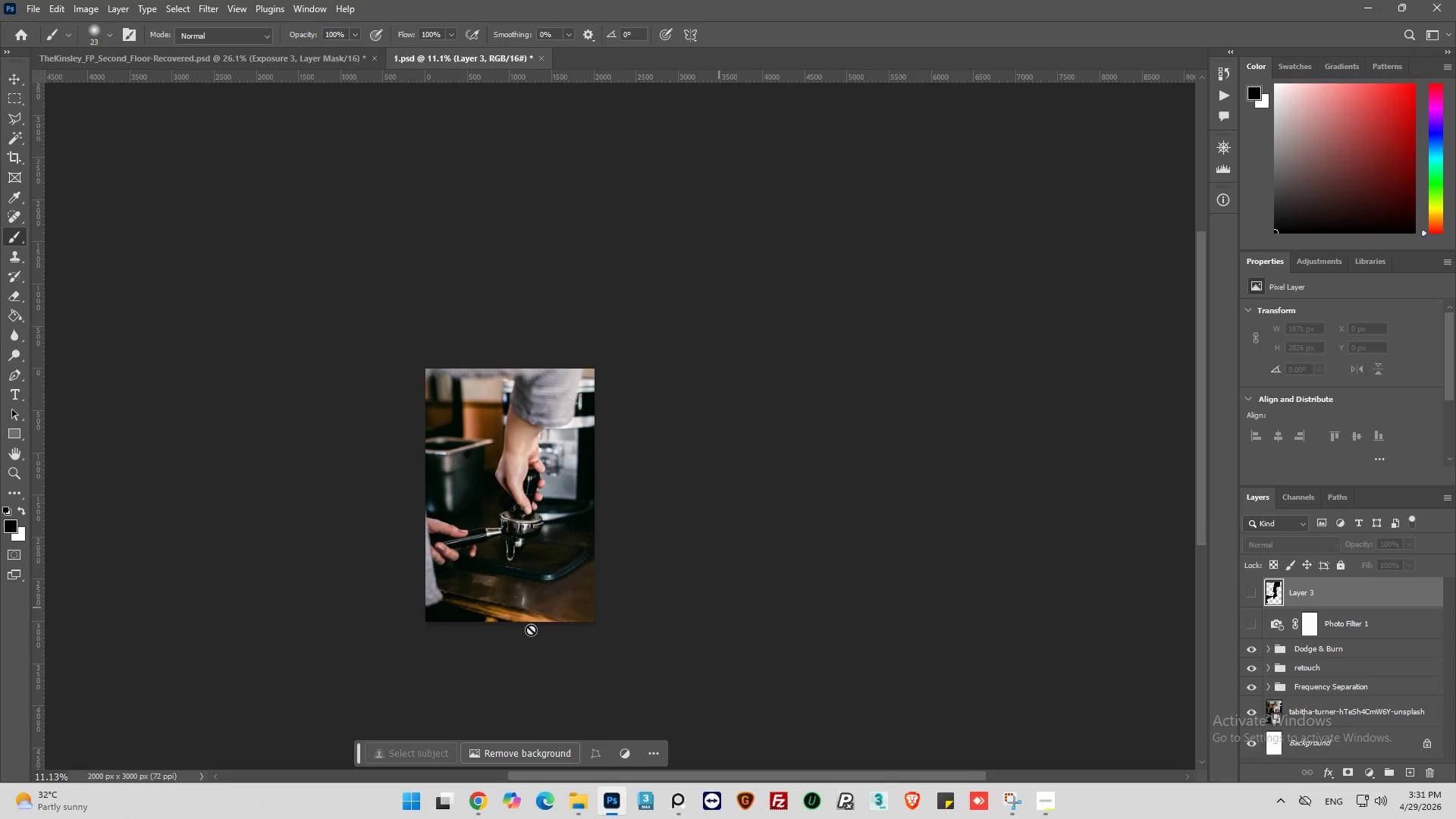 
hold_key(key=AltLeft, duration=0.66)
 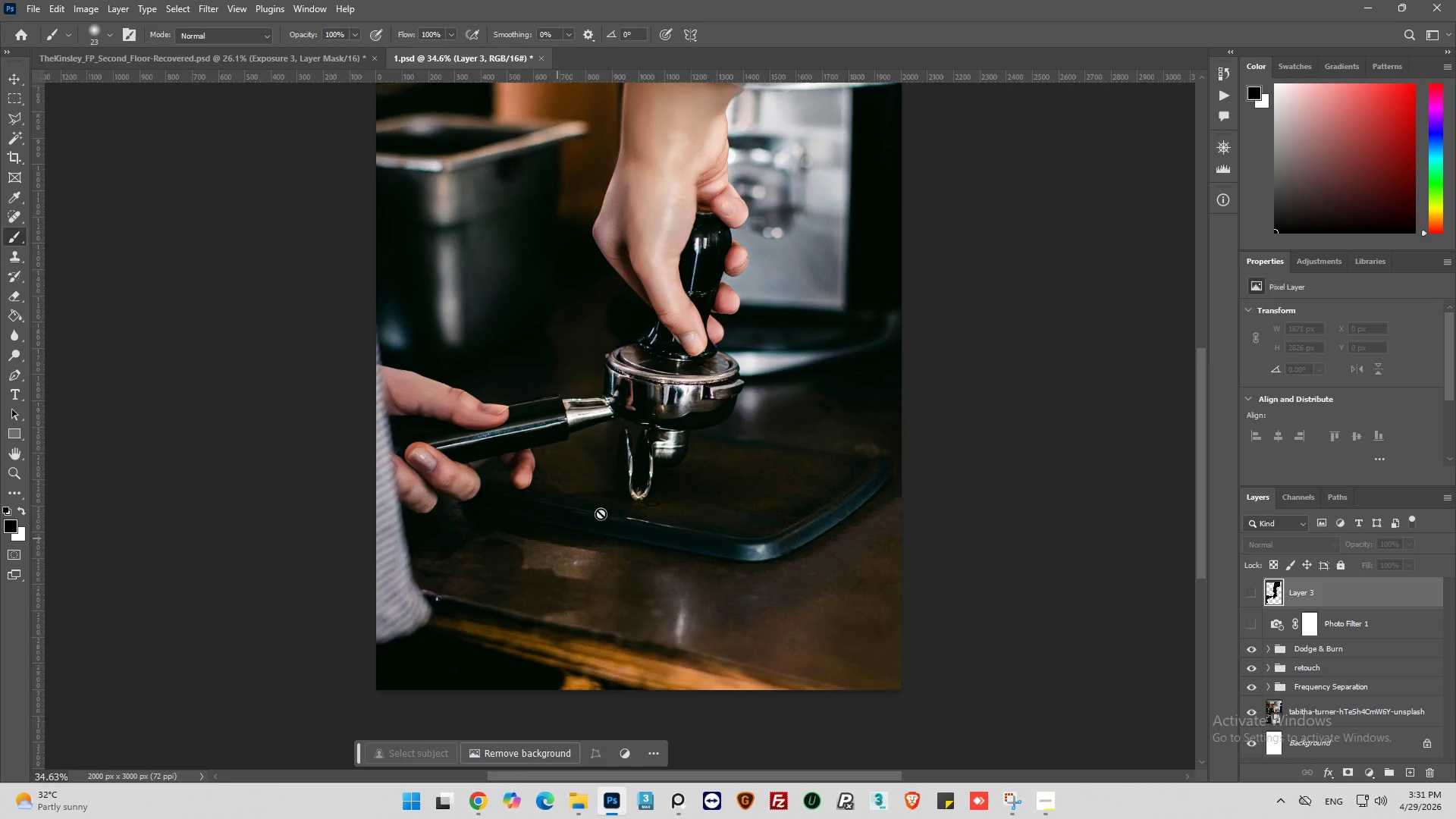 
key(Alt+AltLeft)
 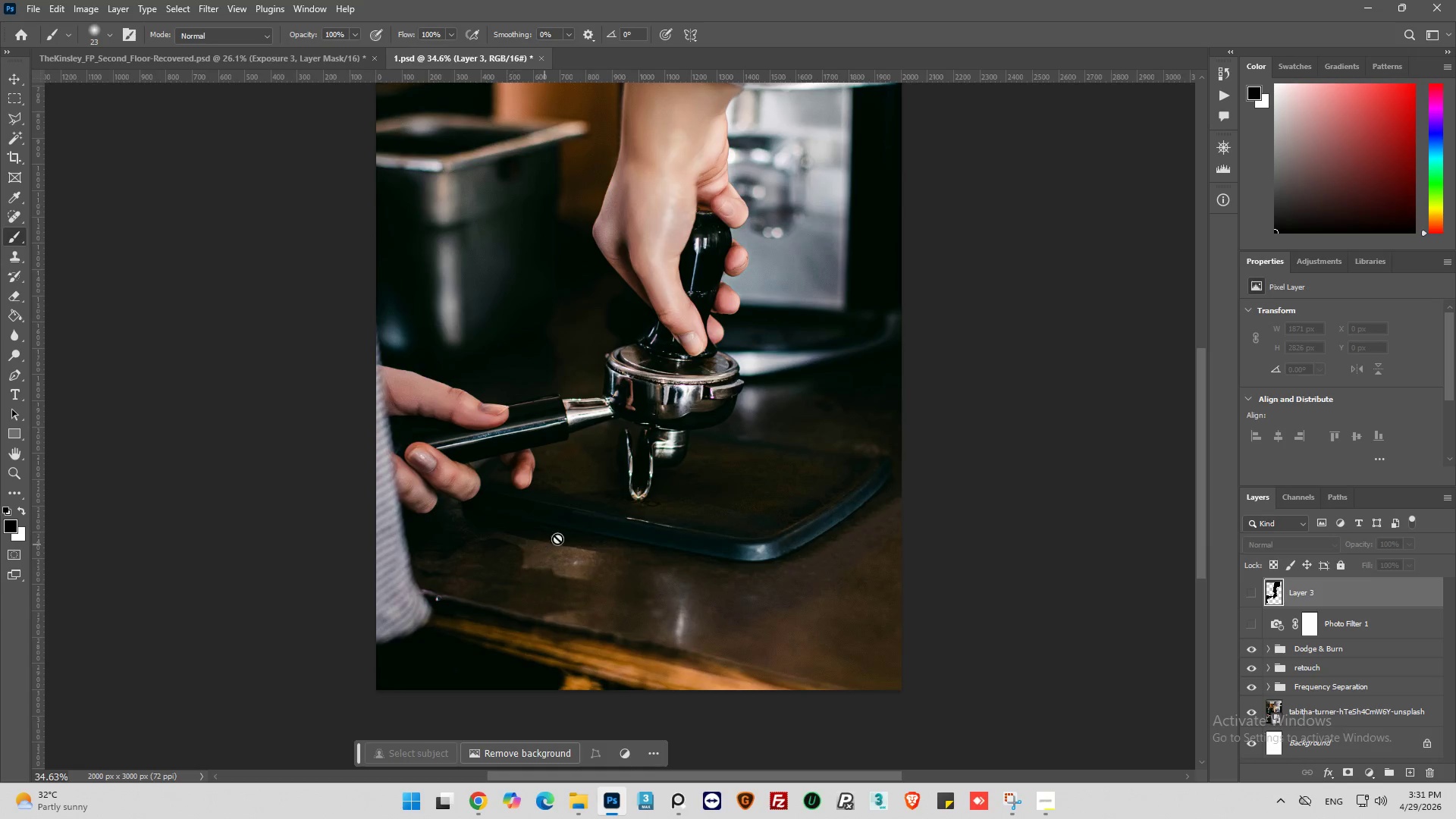 
key(Alt+AltLeft)
 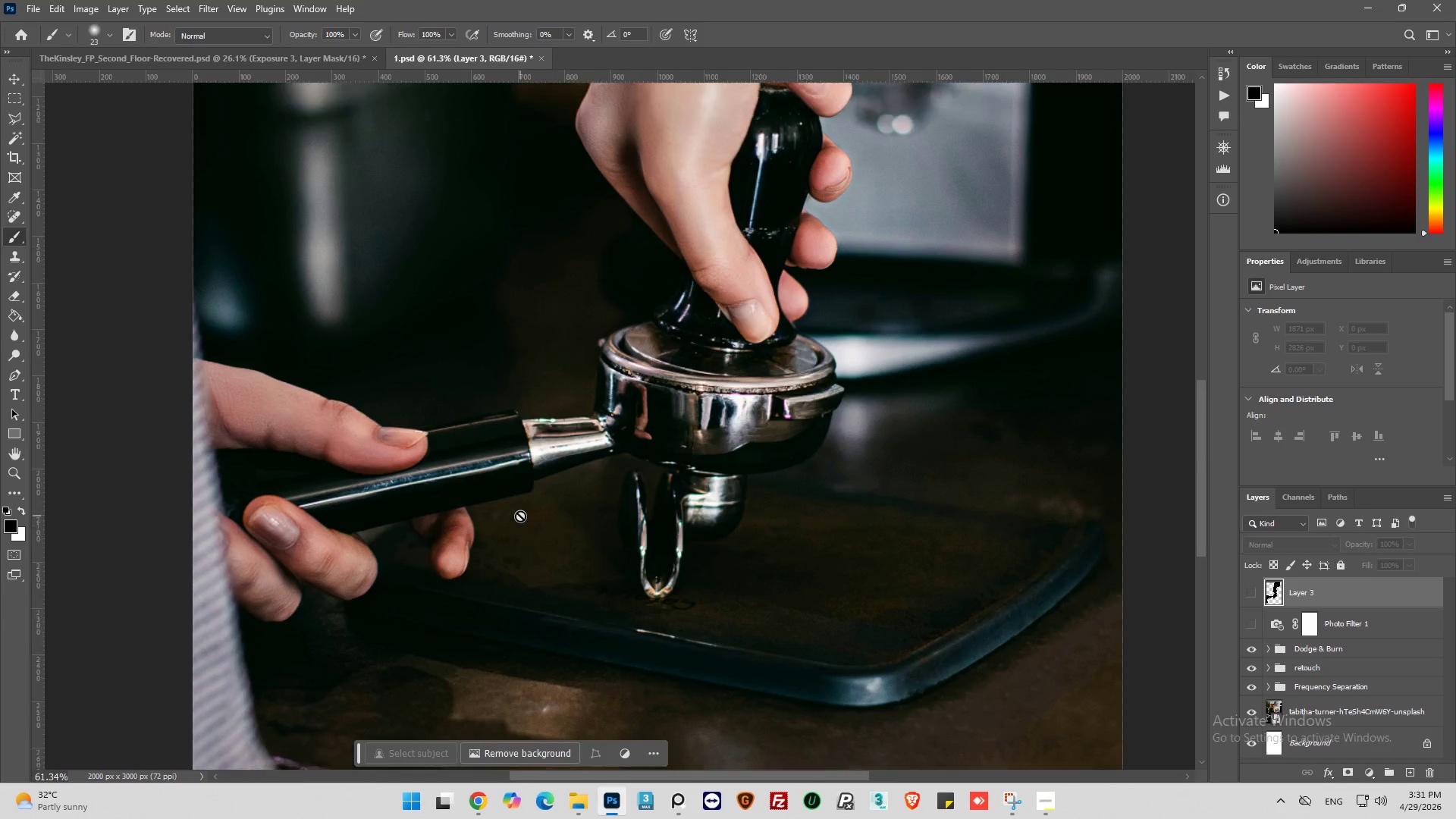 
key(Alt+AltLeft)
 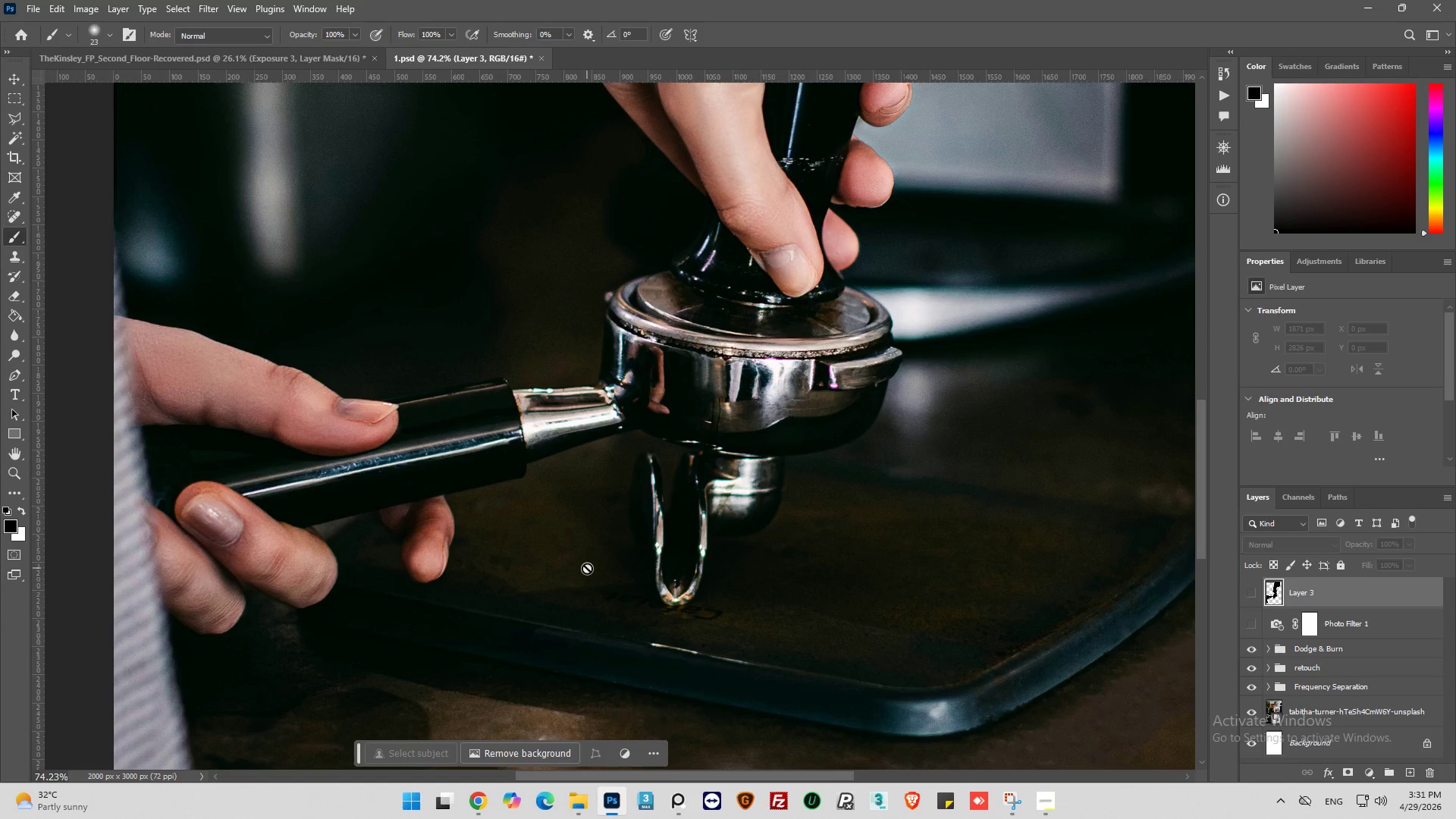 
scroll: coordinate [567, 563], scroll_direction: up, amount: 30.0
 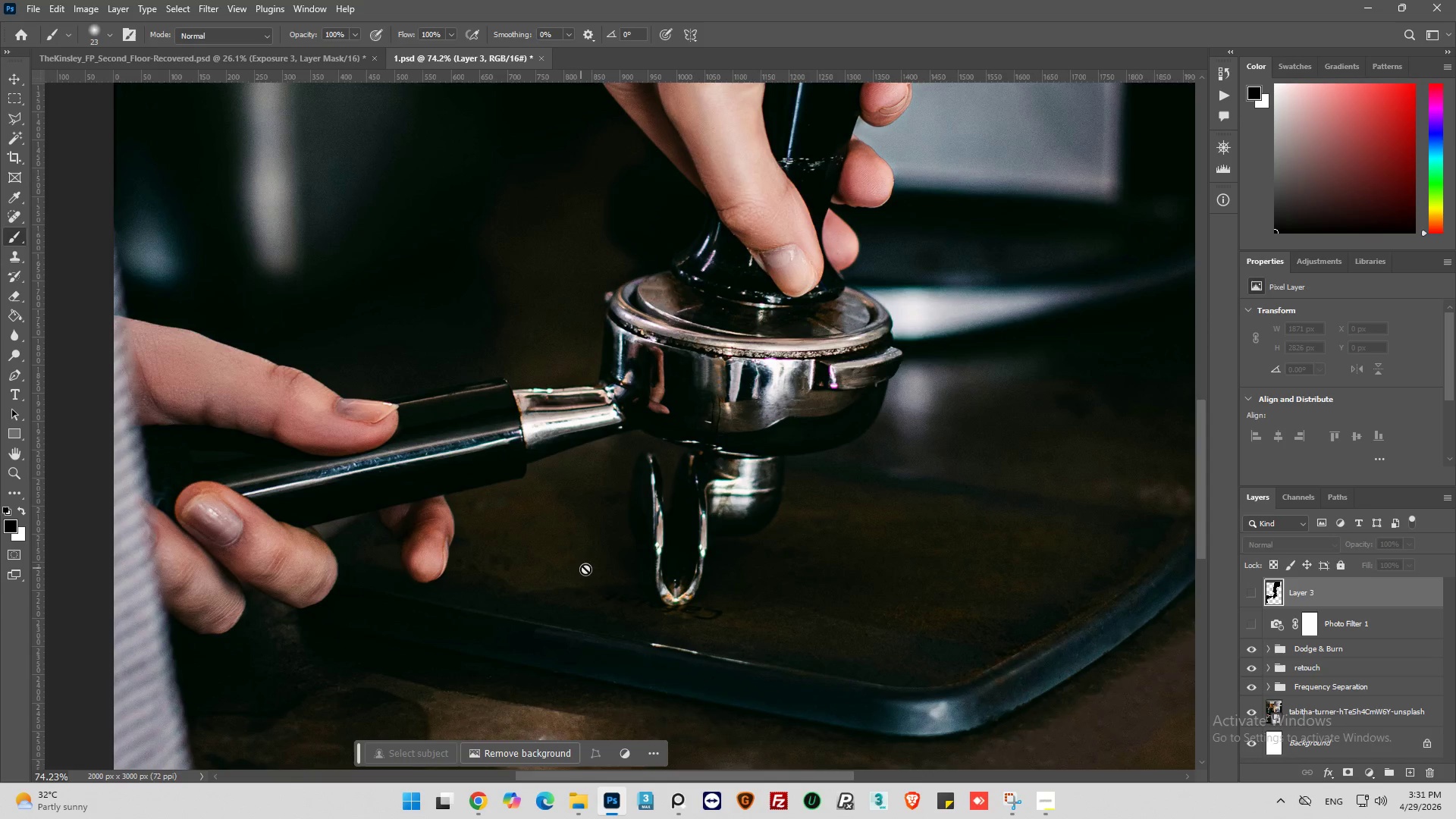 
wait(7.5)
 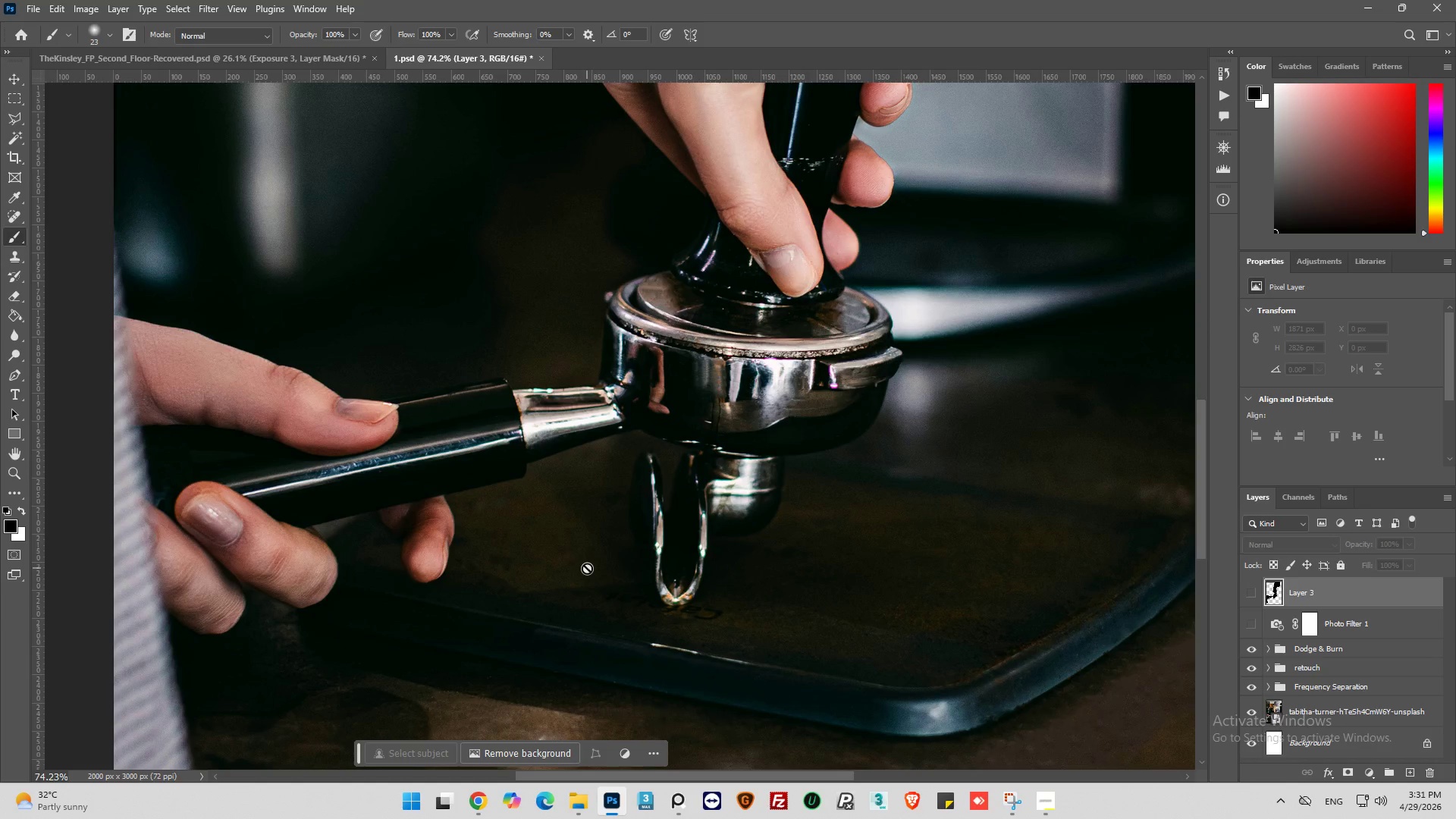 
left_click([1044, 801])